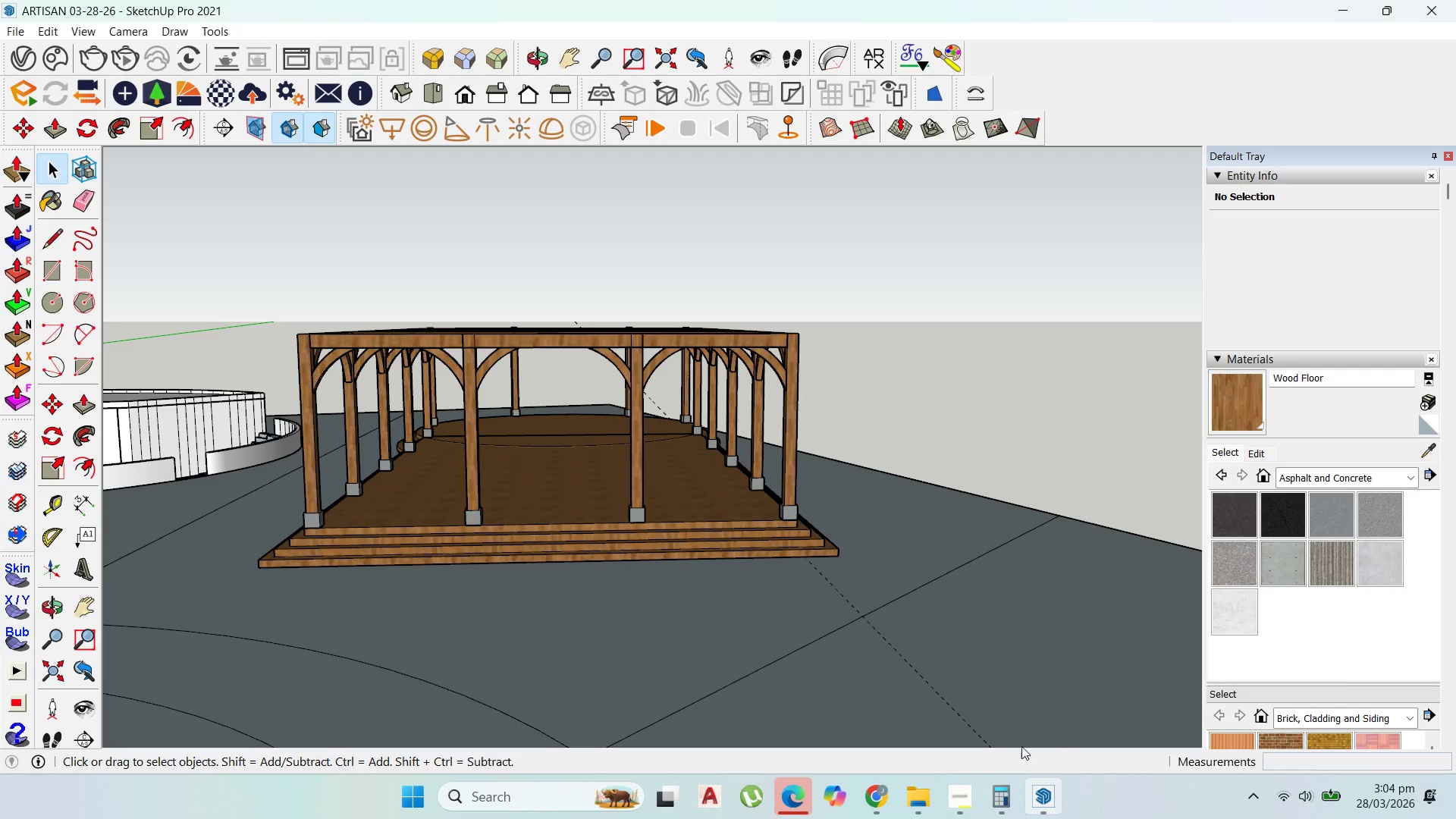 
scroll: coordinate [692, 327], scroll_direction: up, amount: 1.0
 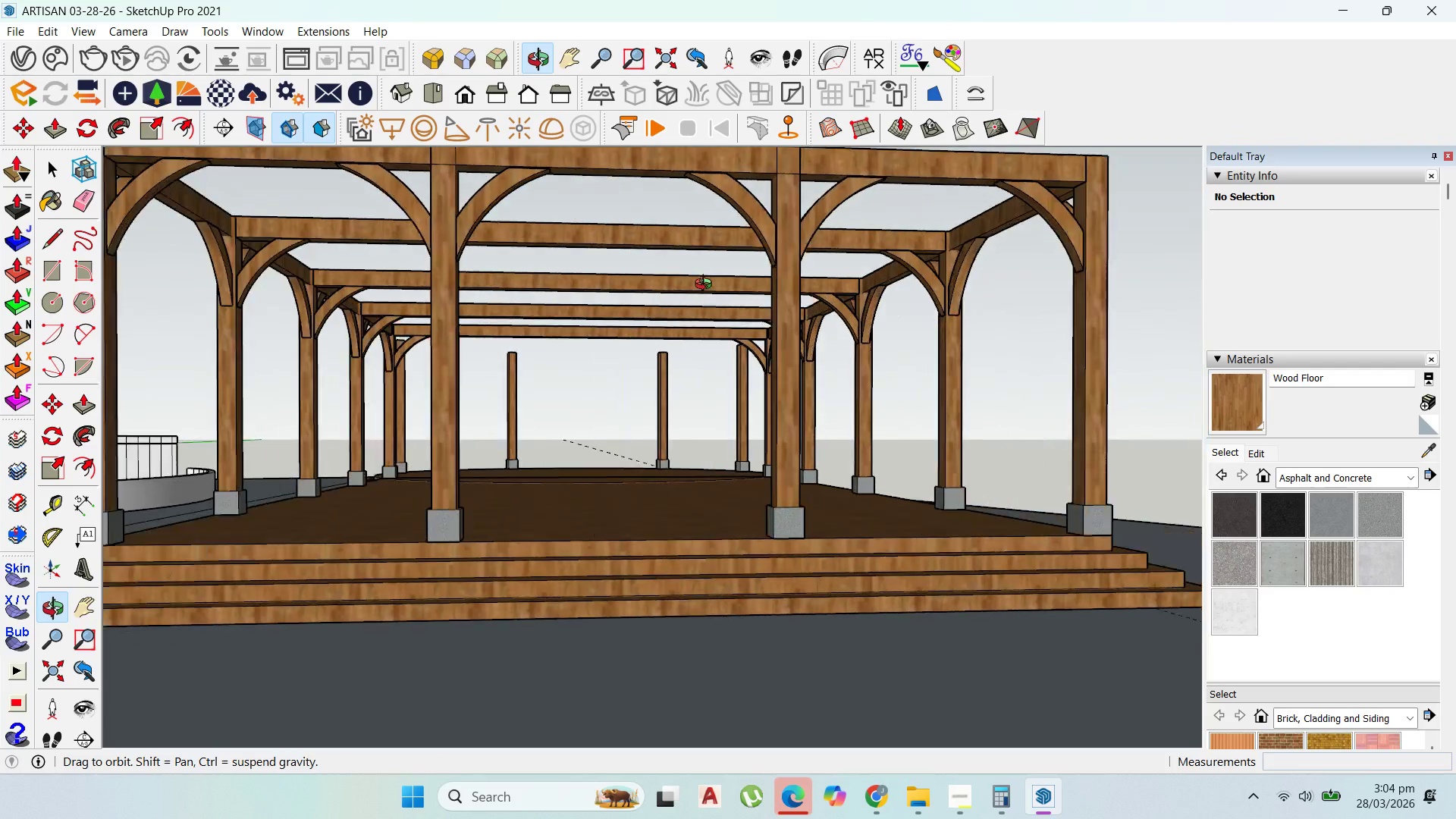 
scroll: coordinate [979, 234], scroll_direction: none, amount: 0.0
 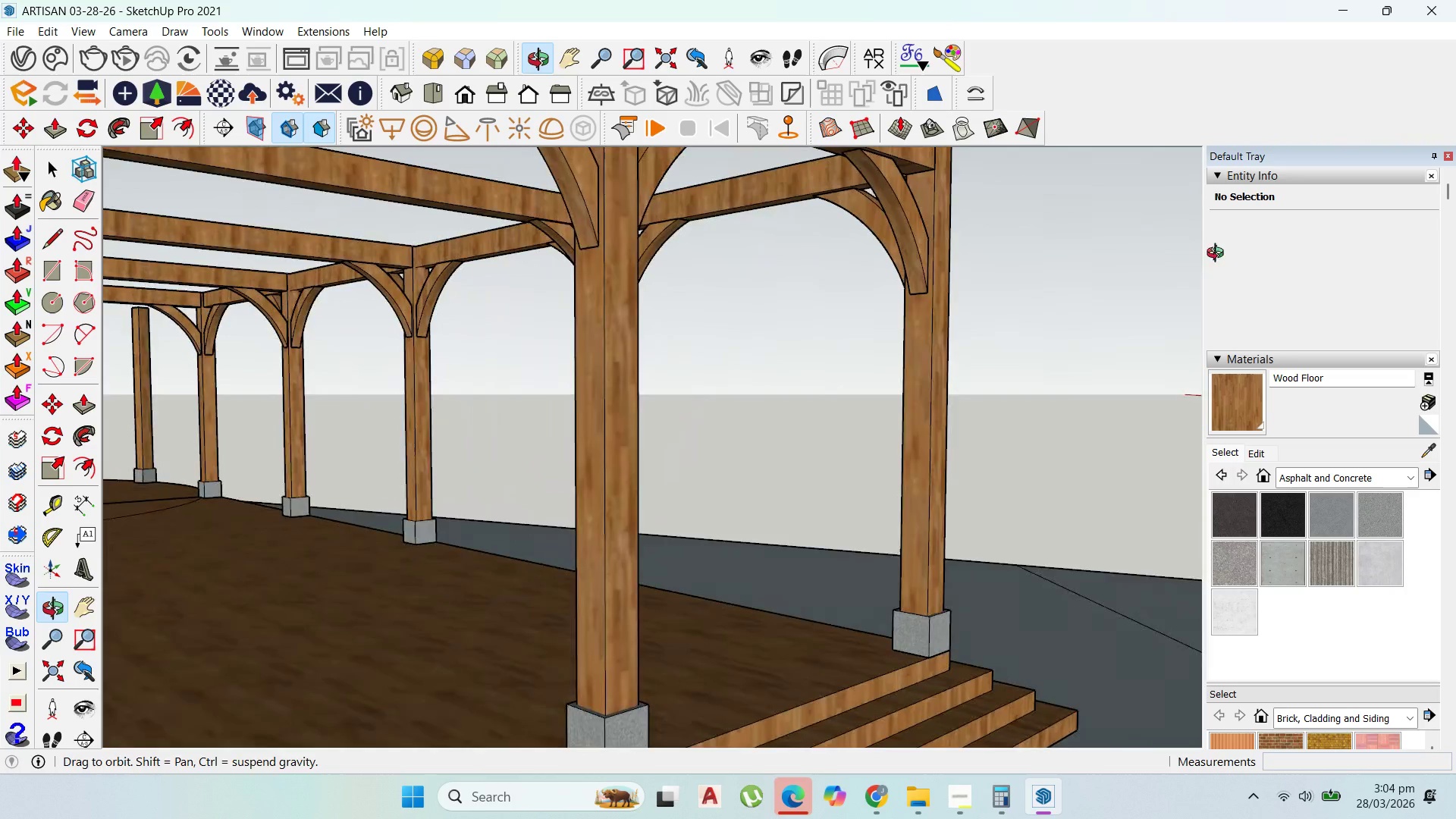 
scroll: coordinate [648, 491], scroll_direction: down, amount: 24.0
 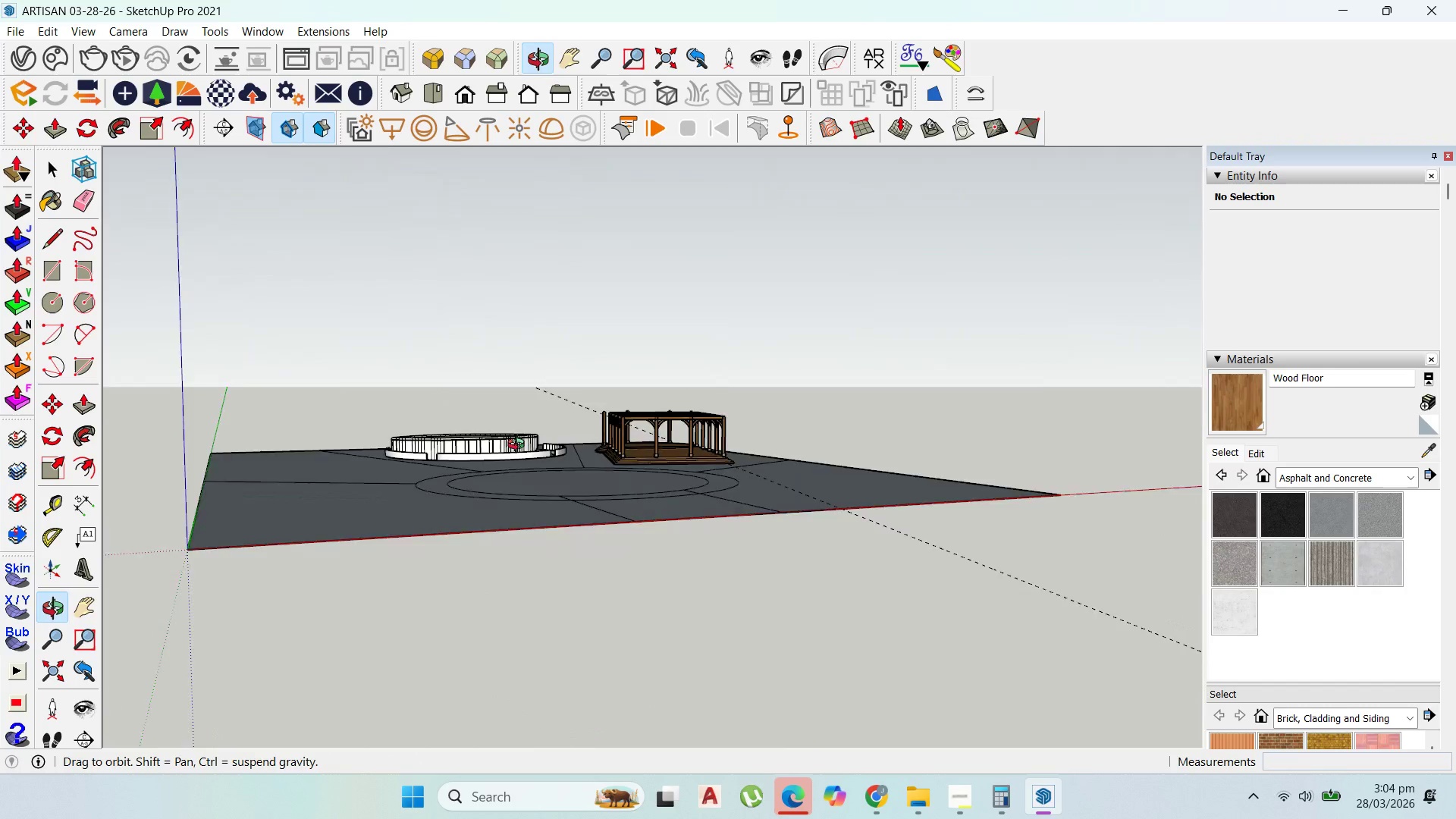 
scroll: coordinate [520, 425], scroll_direction: up, amount: 1.0
 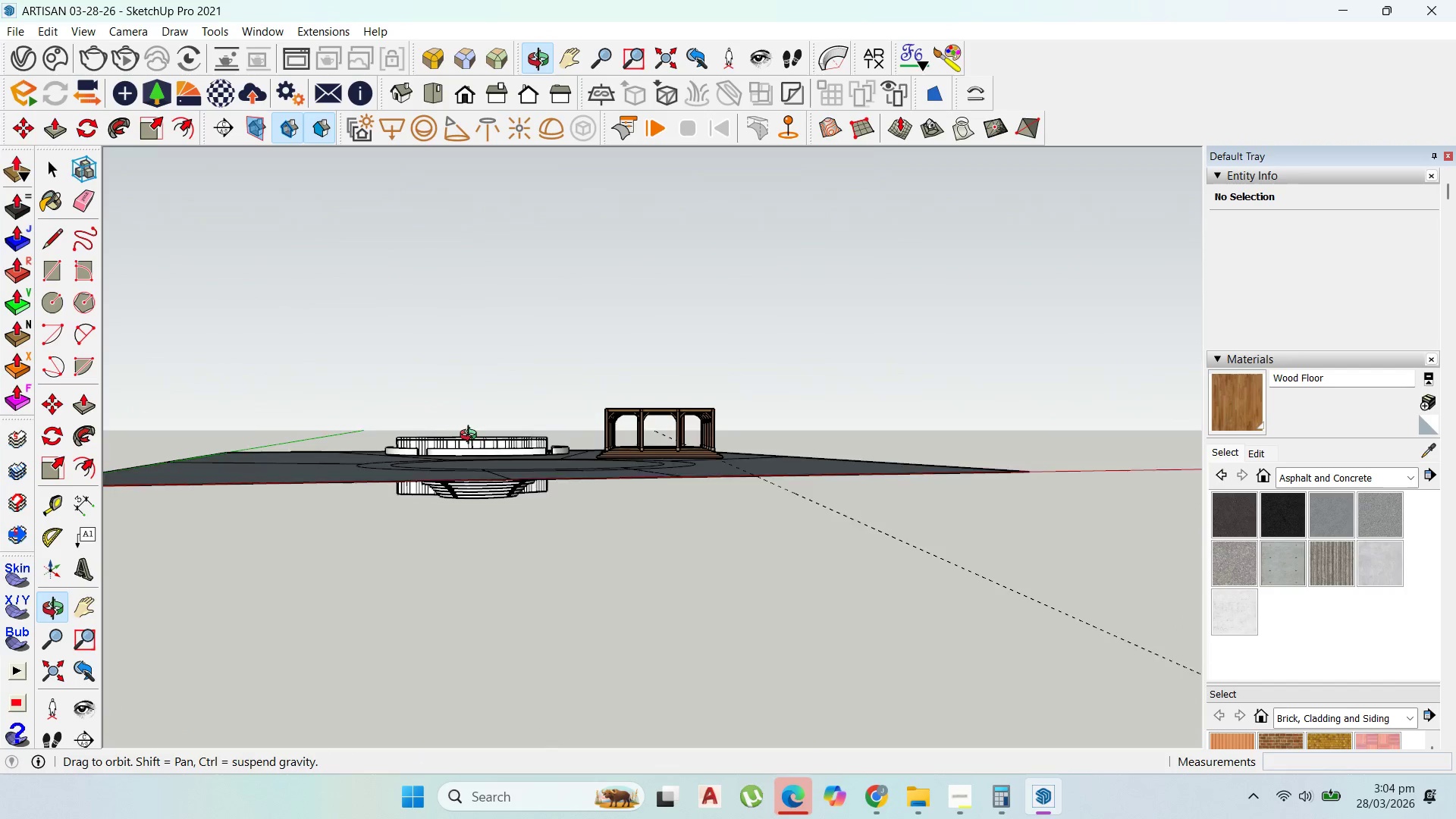 
scroll: coordinate [714, 515], scroll_direction: down, amount: 1.0
 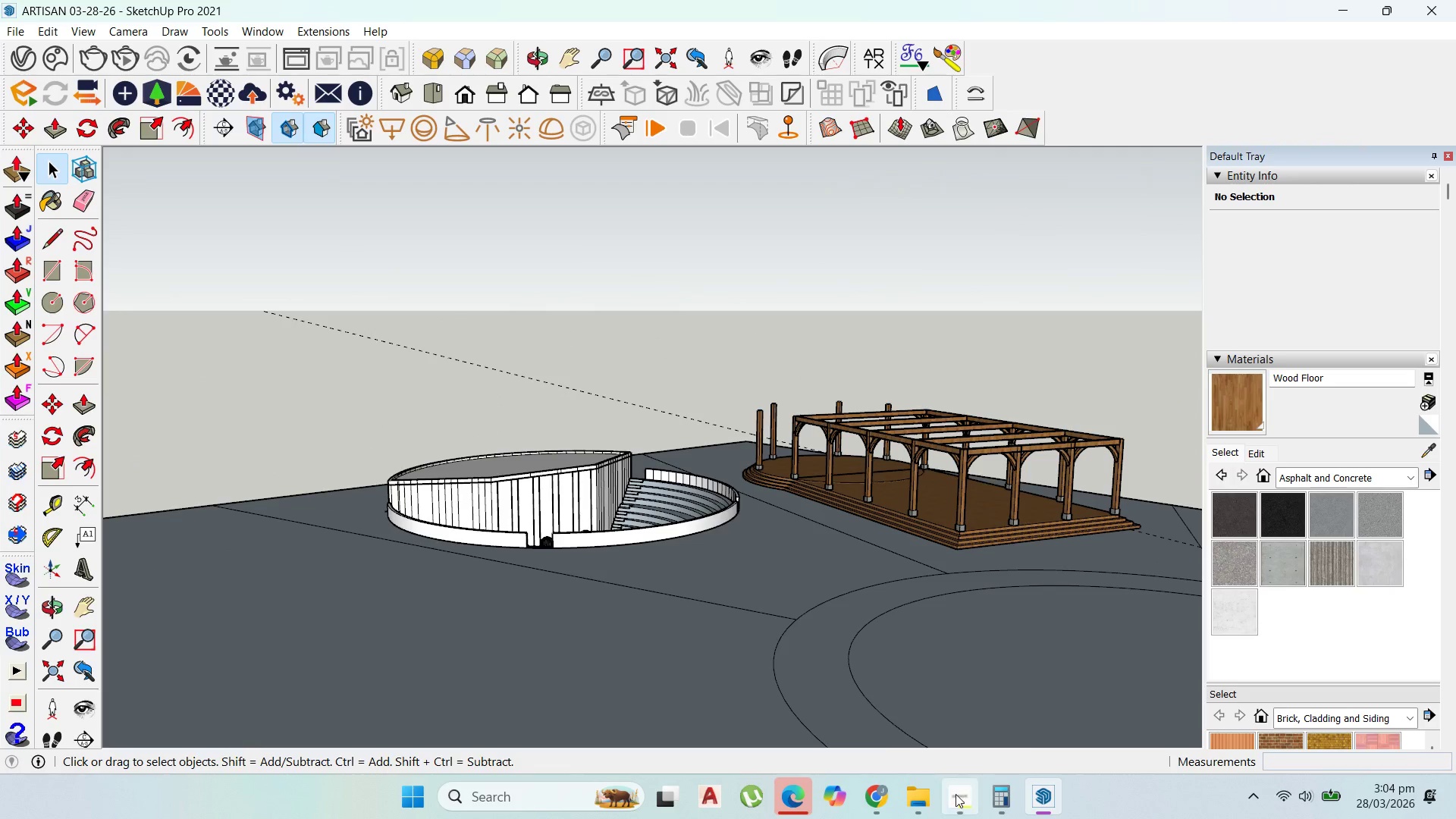 
left_click([959, 807])